 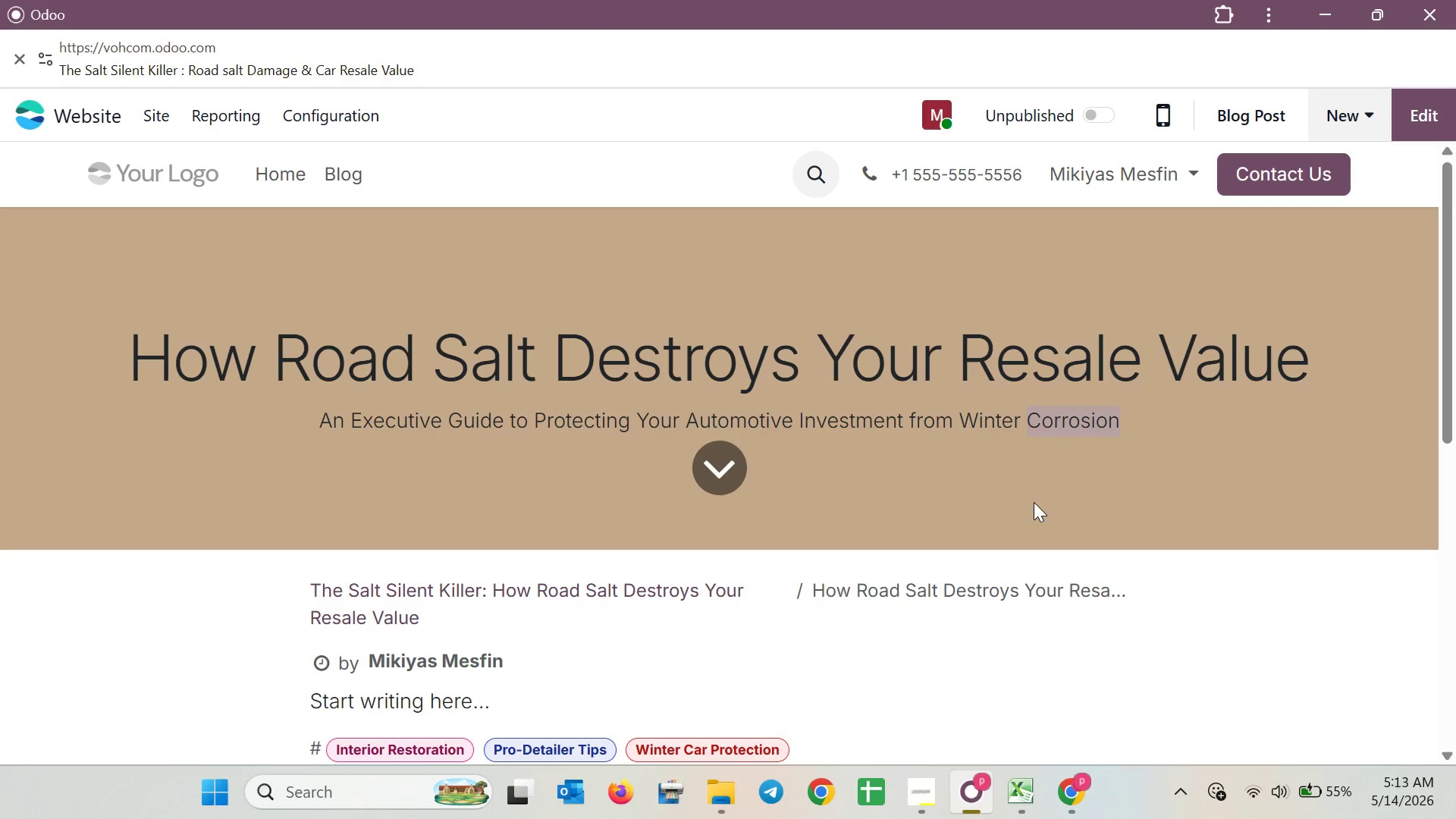 
left_click([1034, 502])
 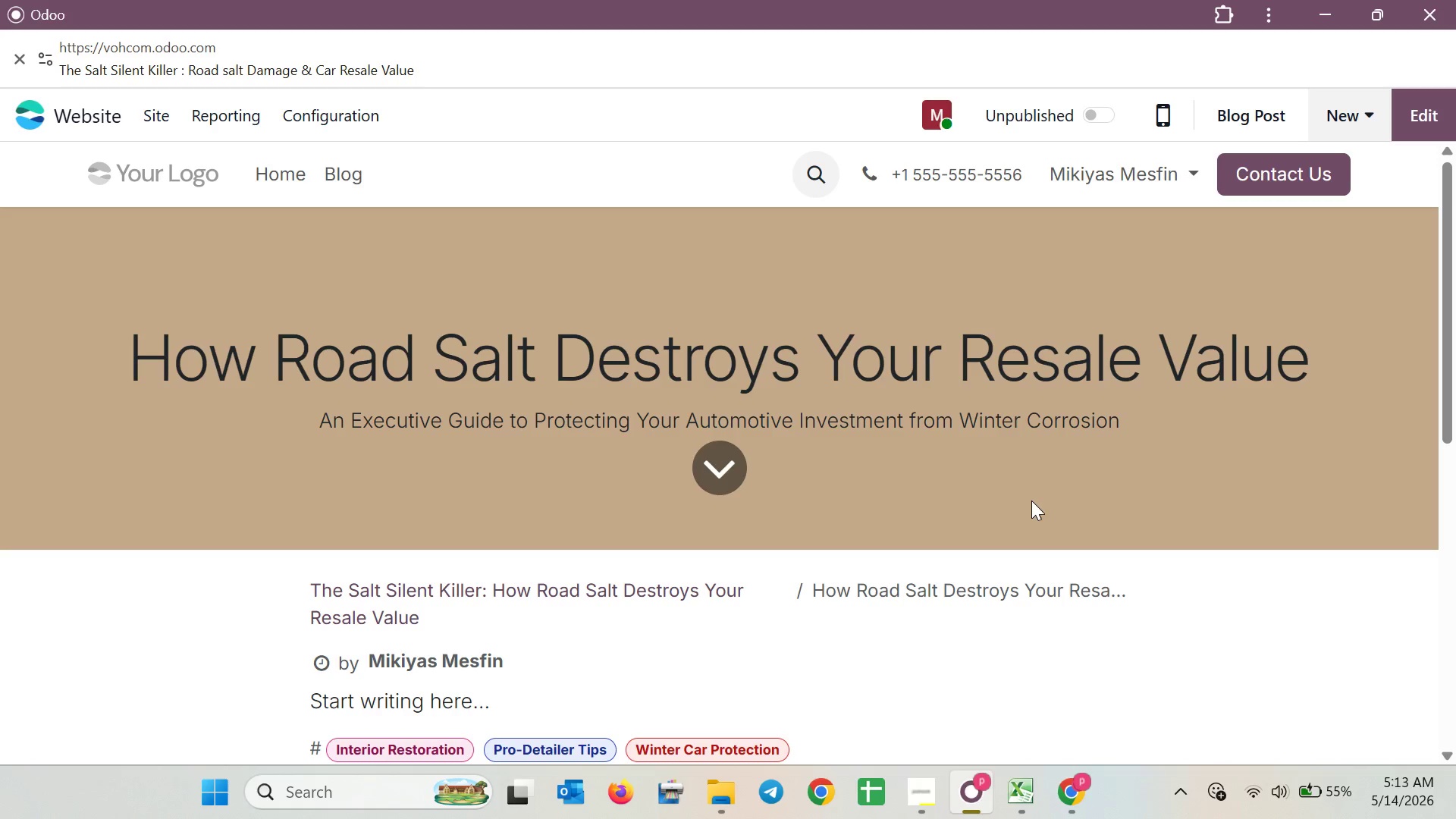 
scroll: coordinate [711, 359], scroll_direction: none, amount: 0.0
 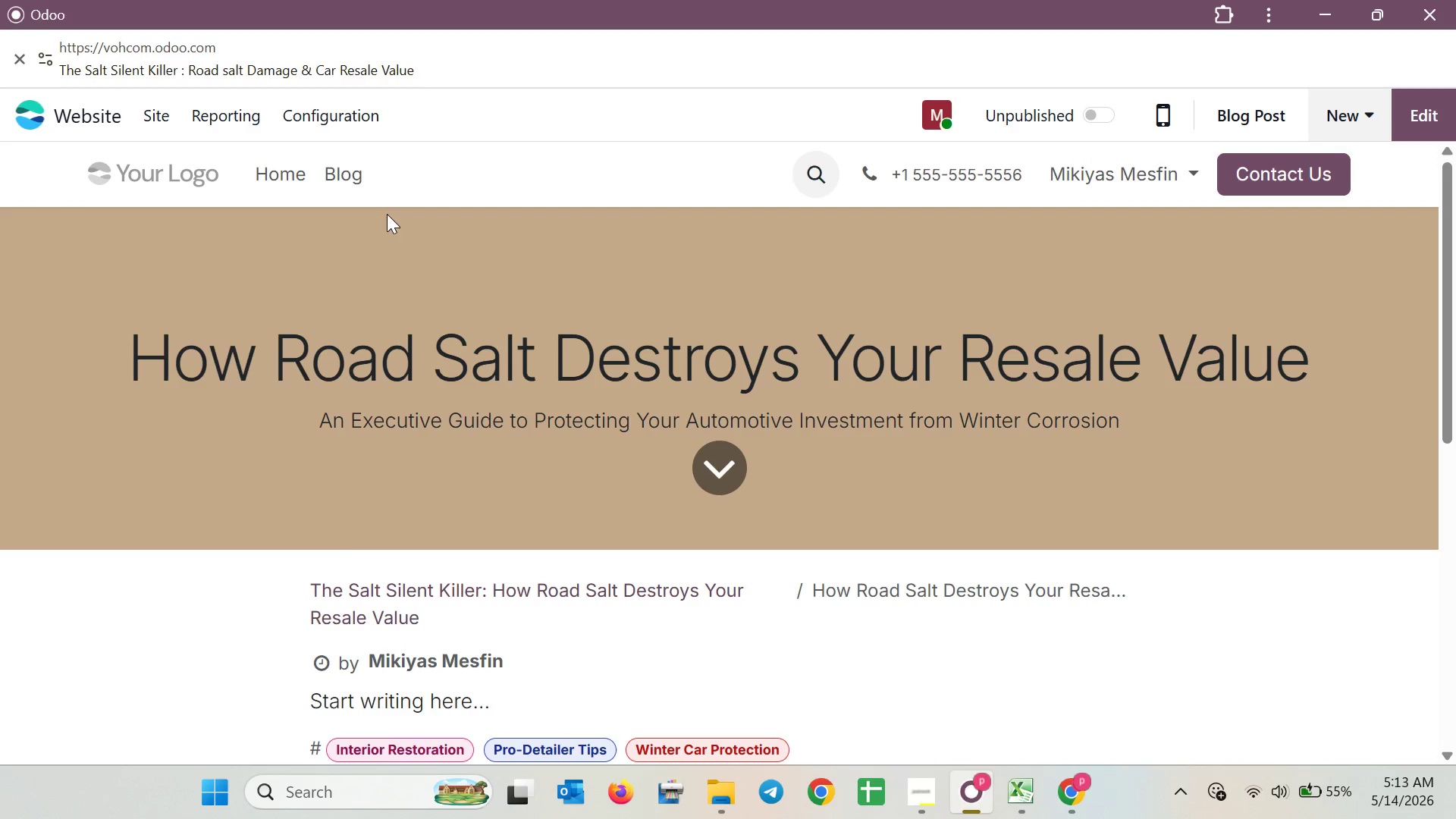 
left_click([361, 184])
 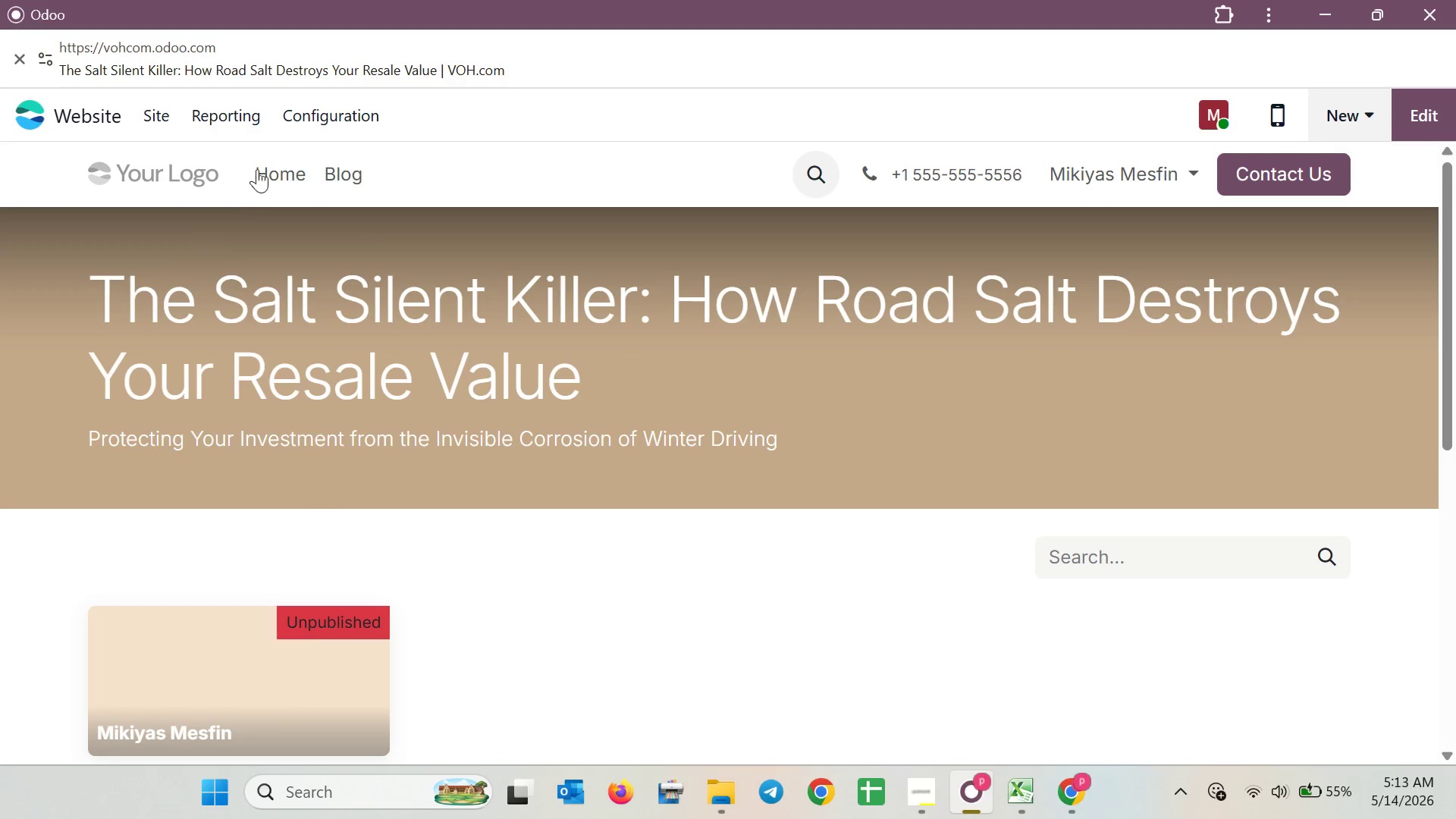 
wait(7.7)
 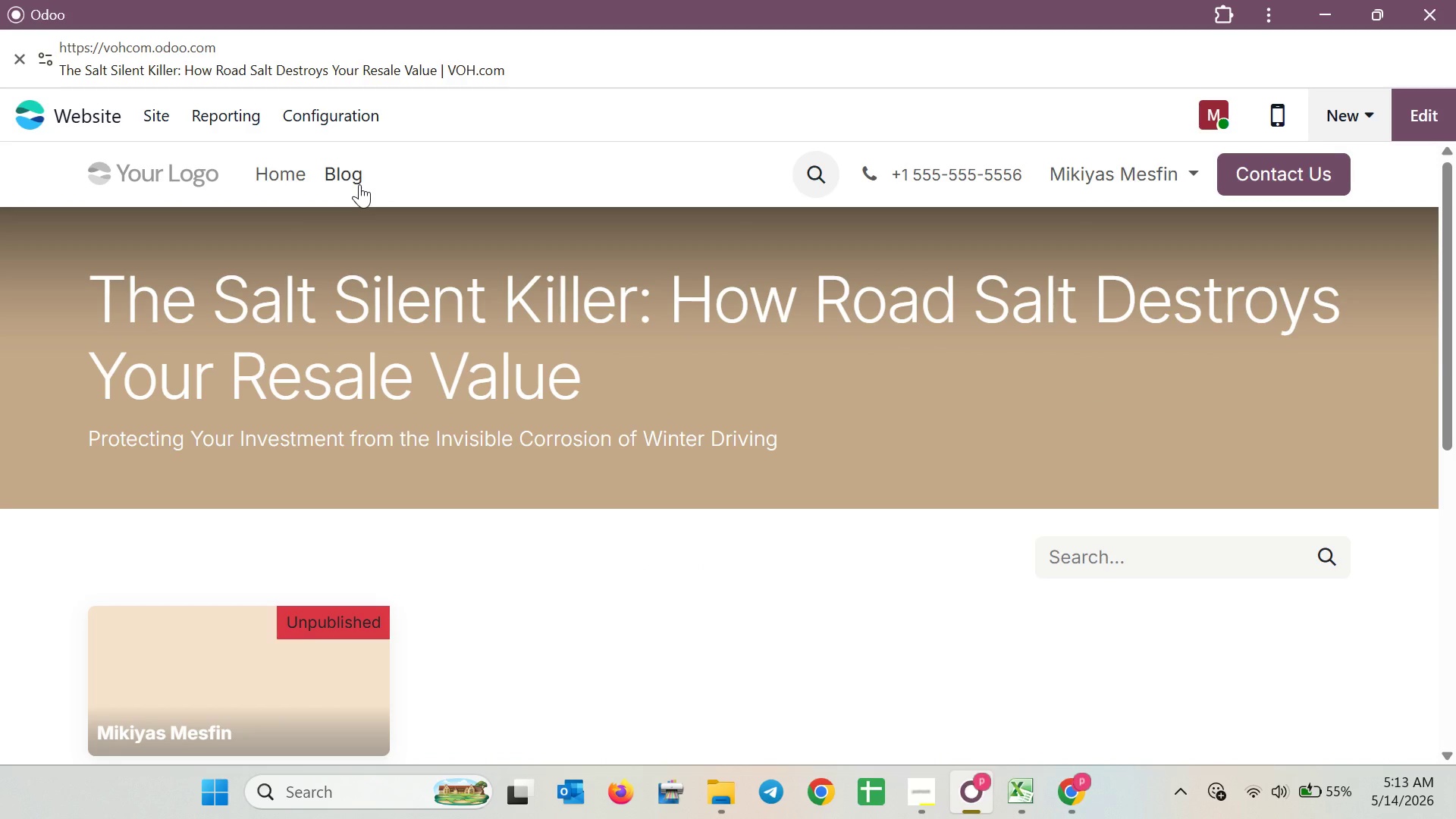 
left_click([254, 422])
 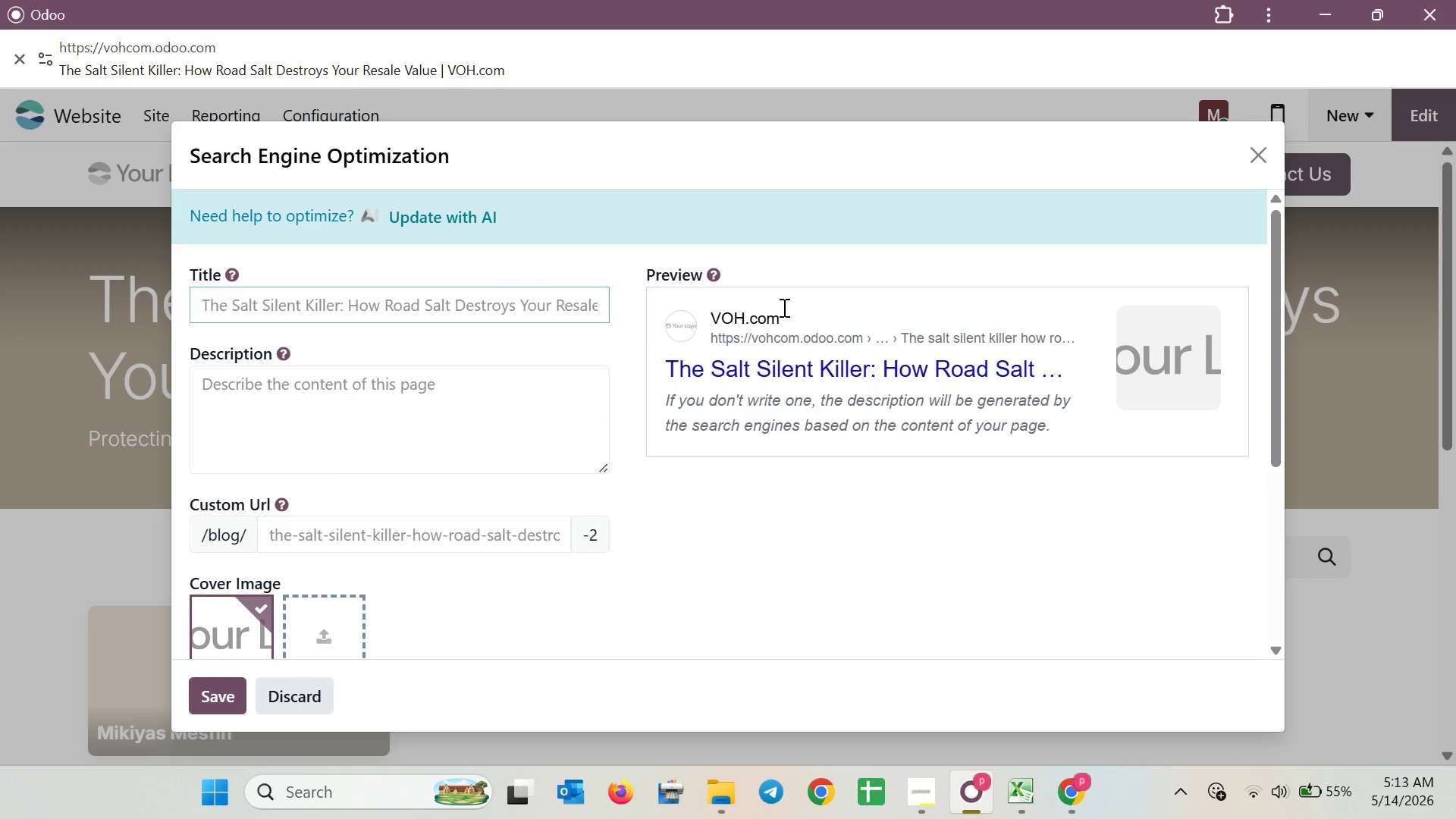 
left_click([1265, 156])
 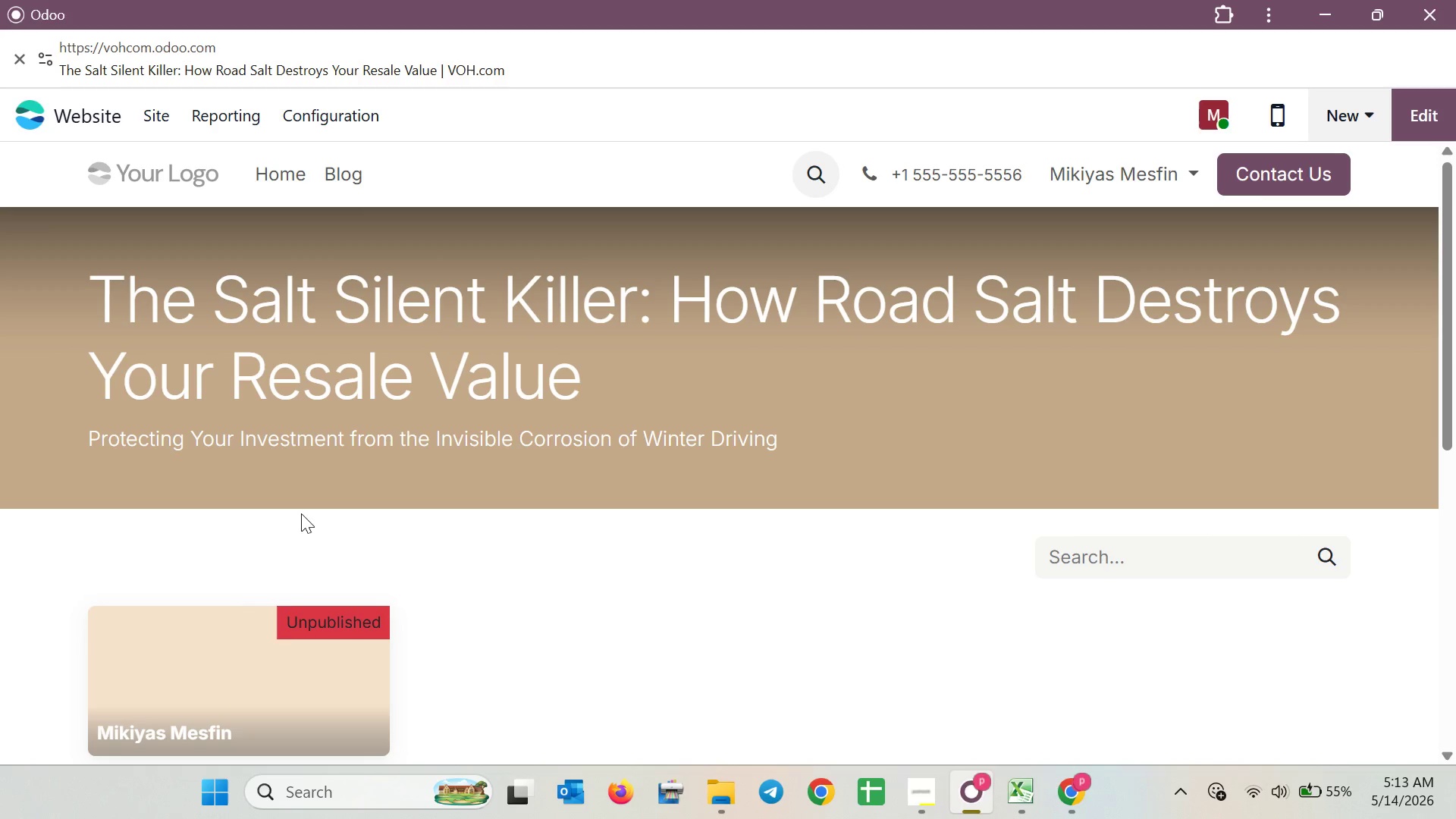 
left_click([262, 673])
 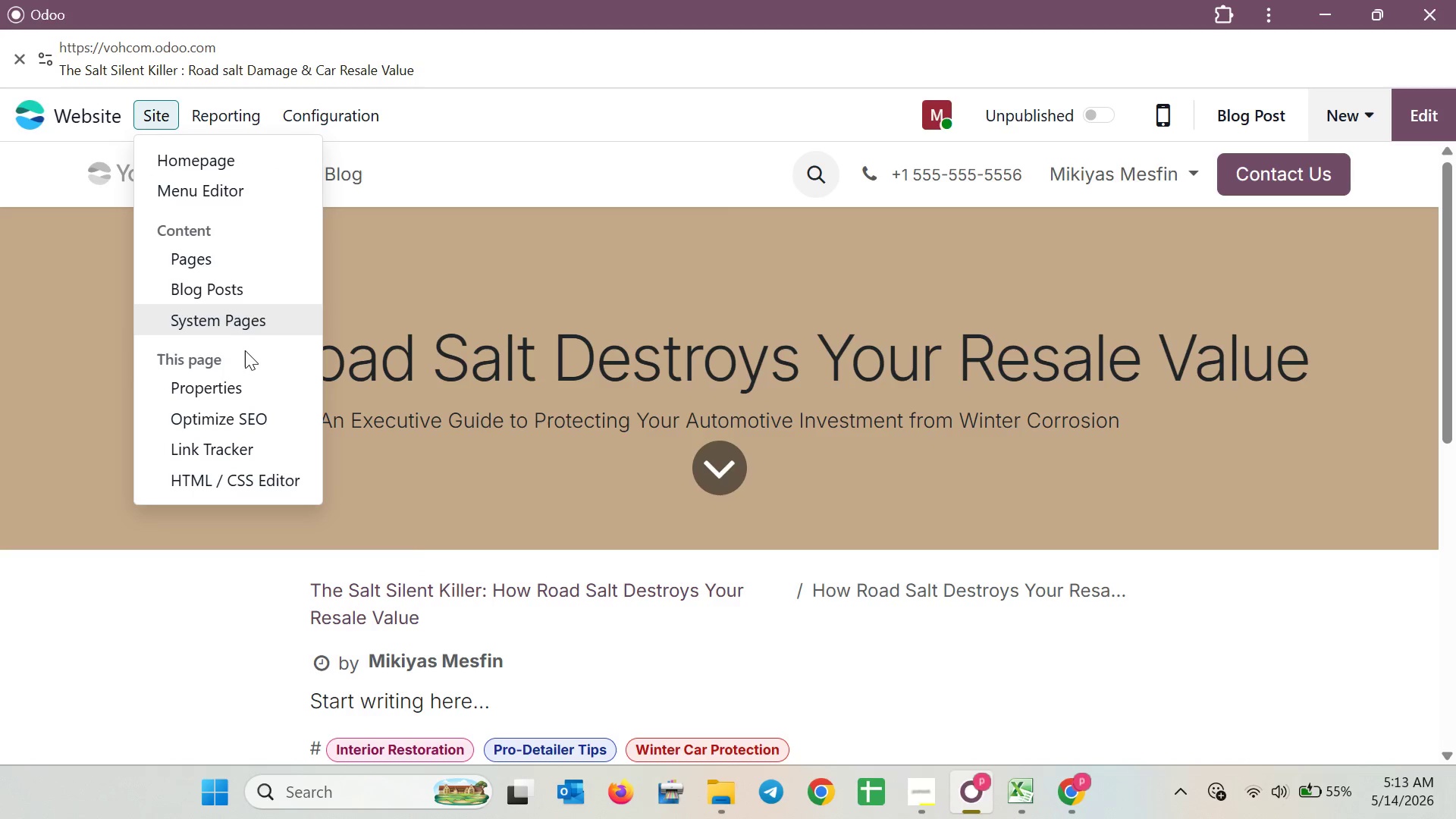 
left_click([255, 419])
 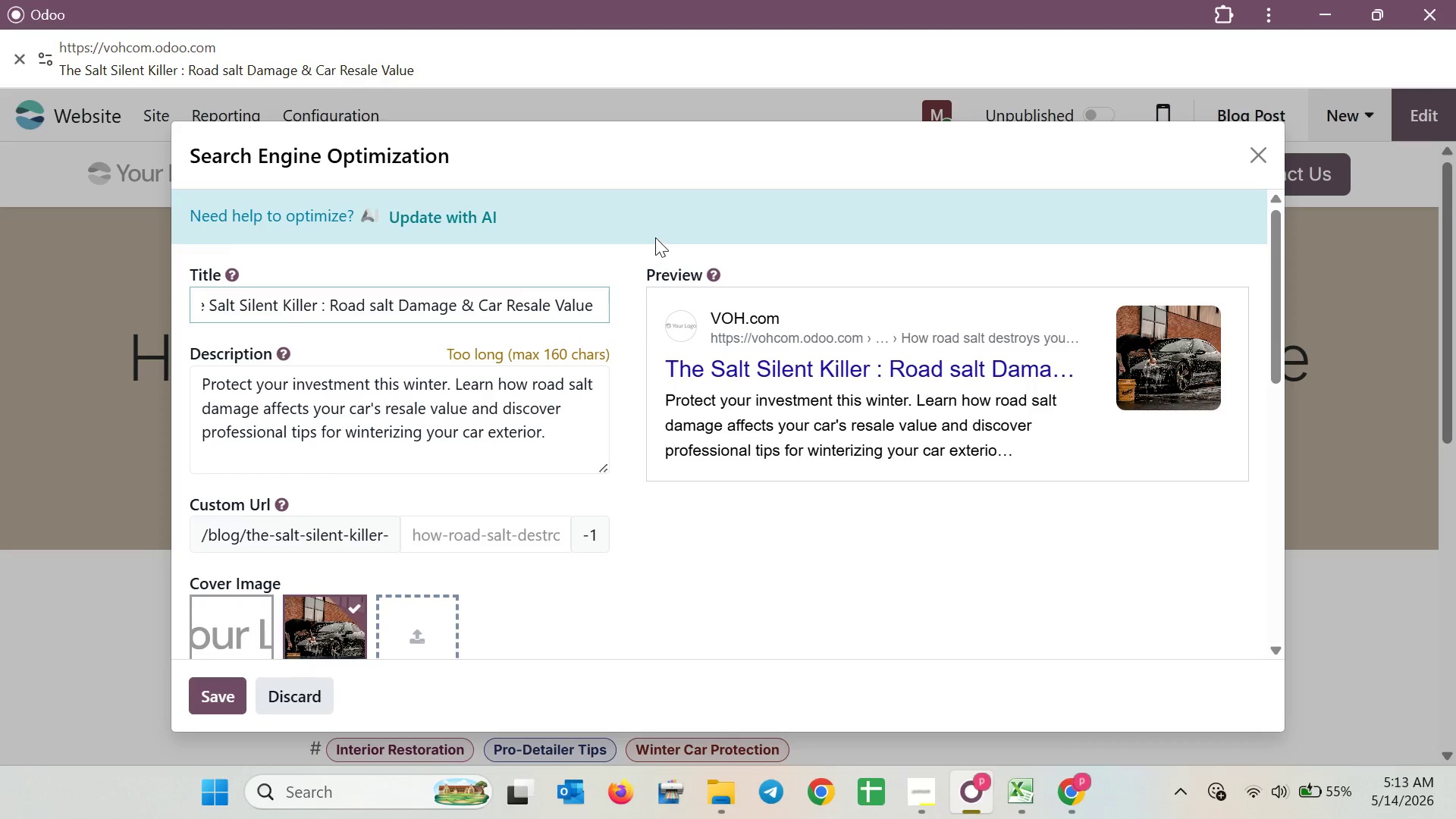 
hold_key(key=ArrowLeft, duration=1.53)
 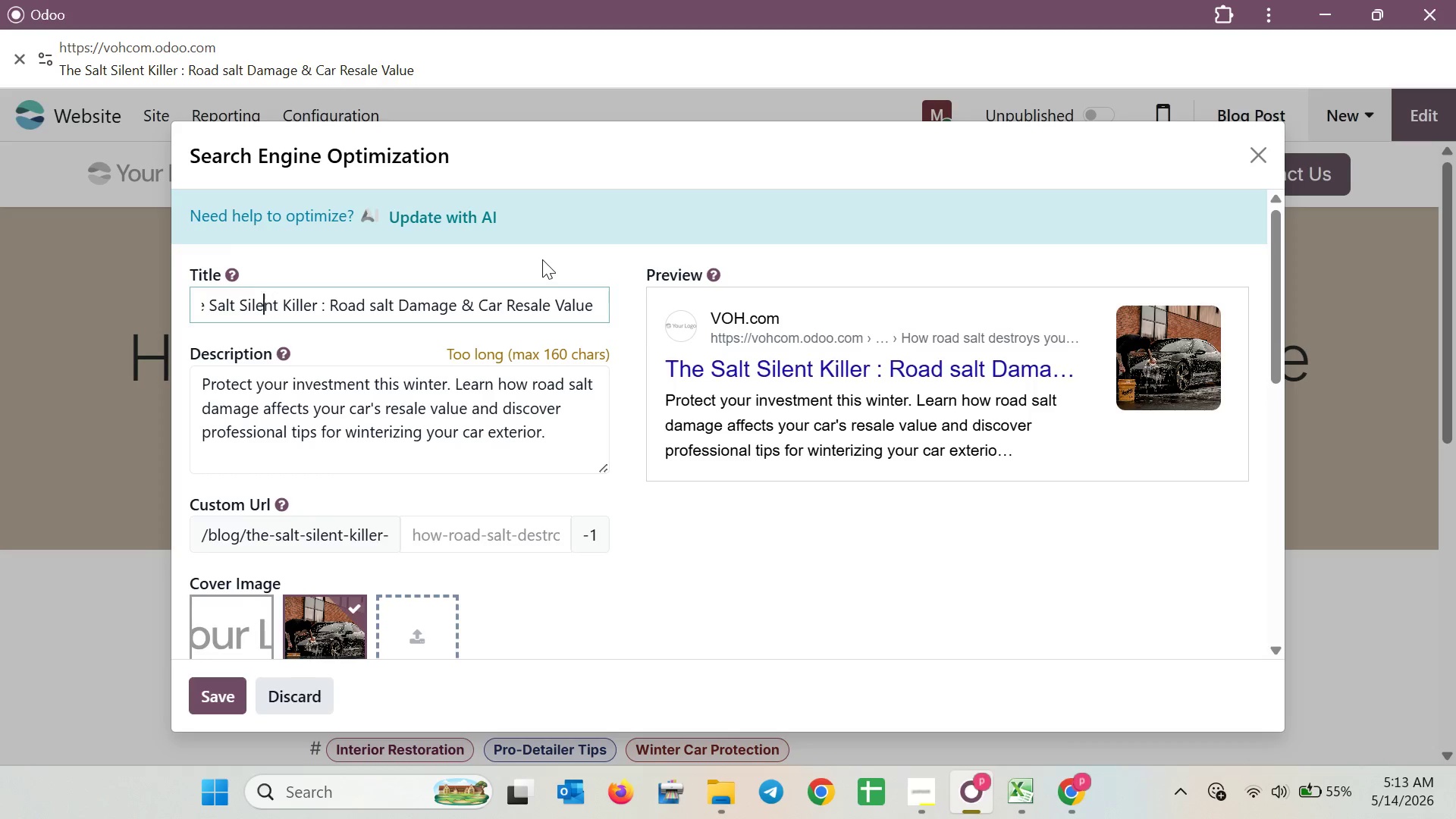 
hold_key(key=ArrowLeft, duration=1.5)
 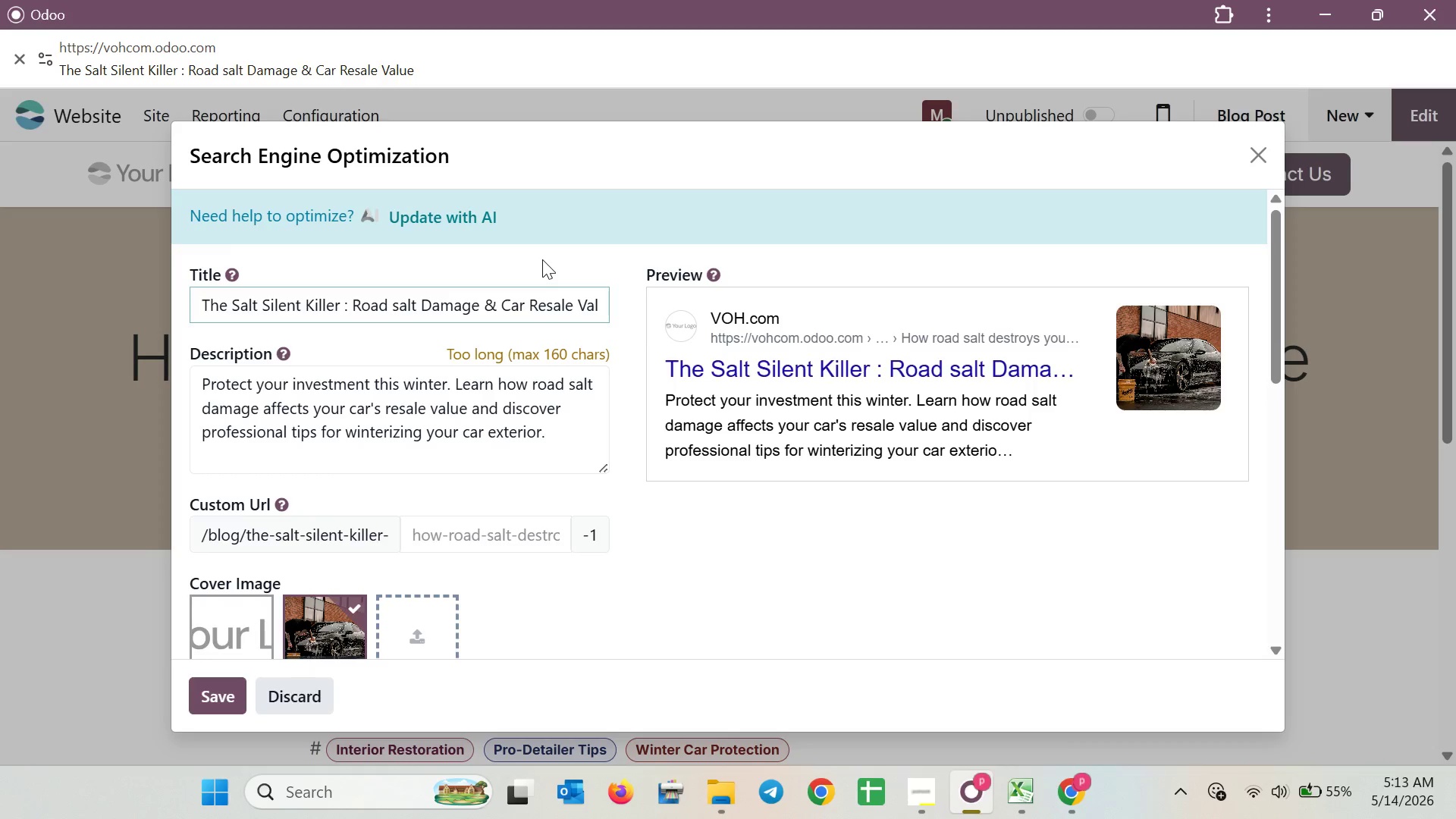 
key(ArrowLeft)
 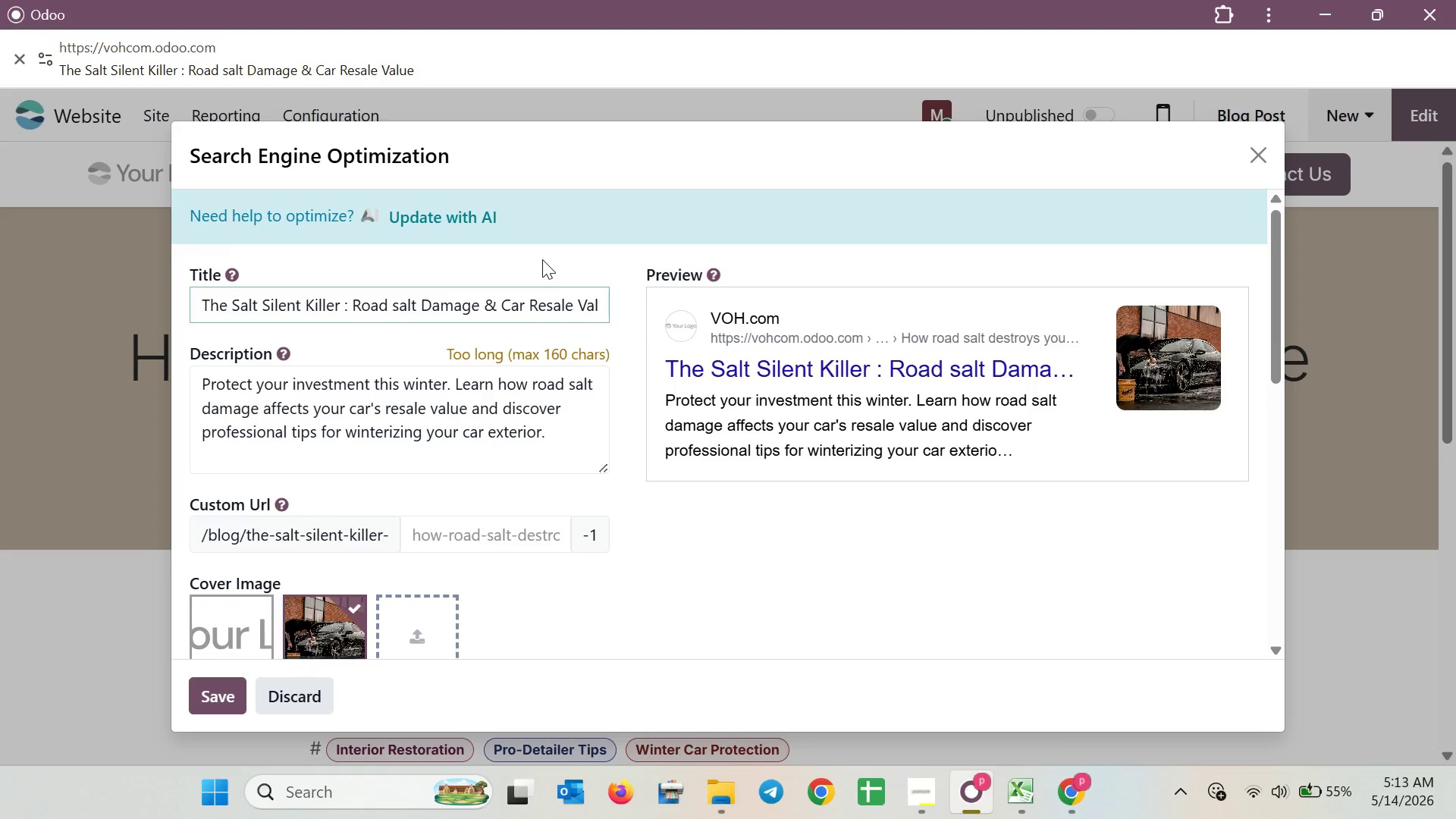 
key(ArrowLeft)
 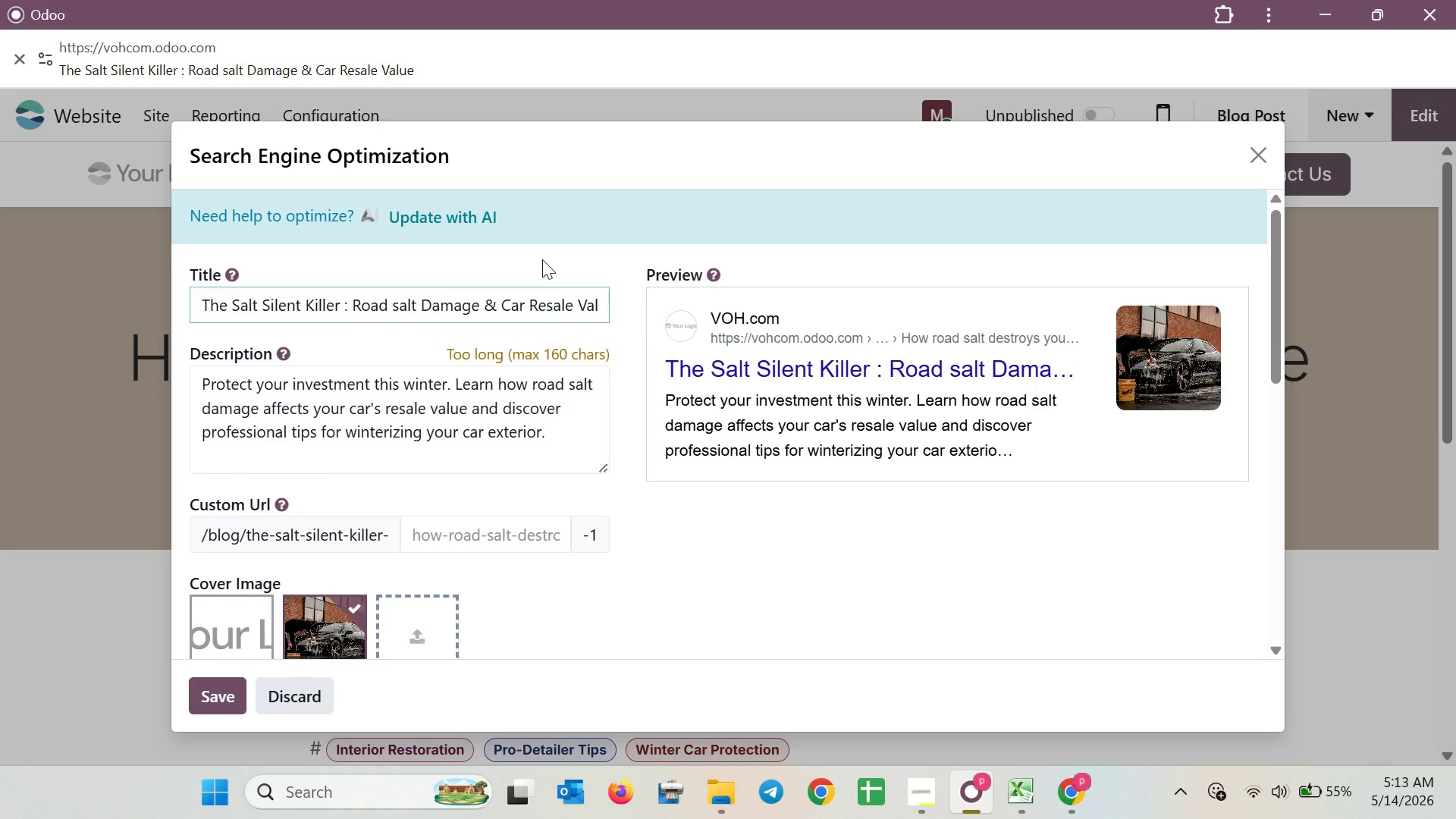 
key(ArrowLeft)
 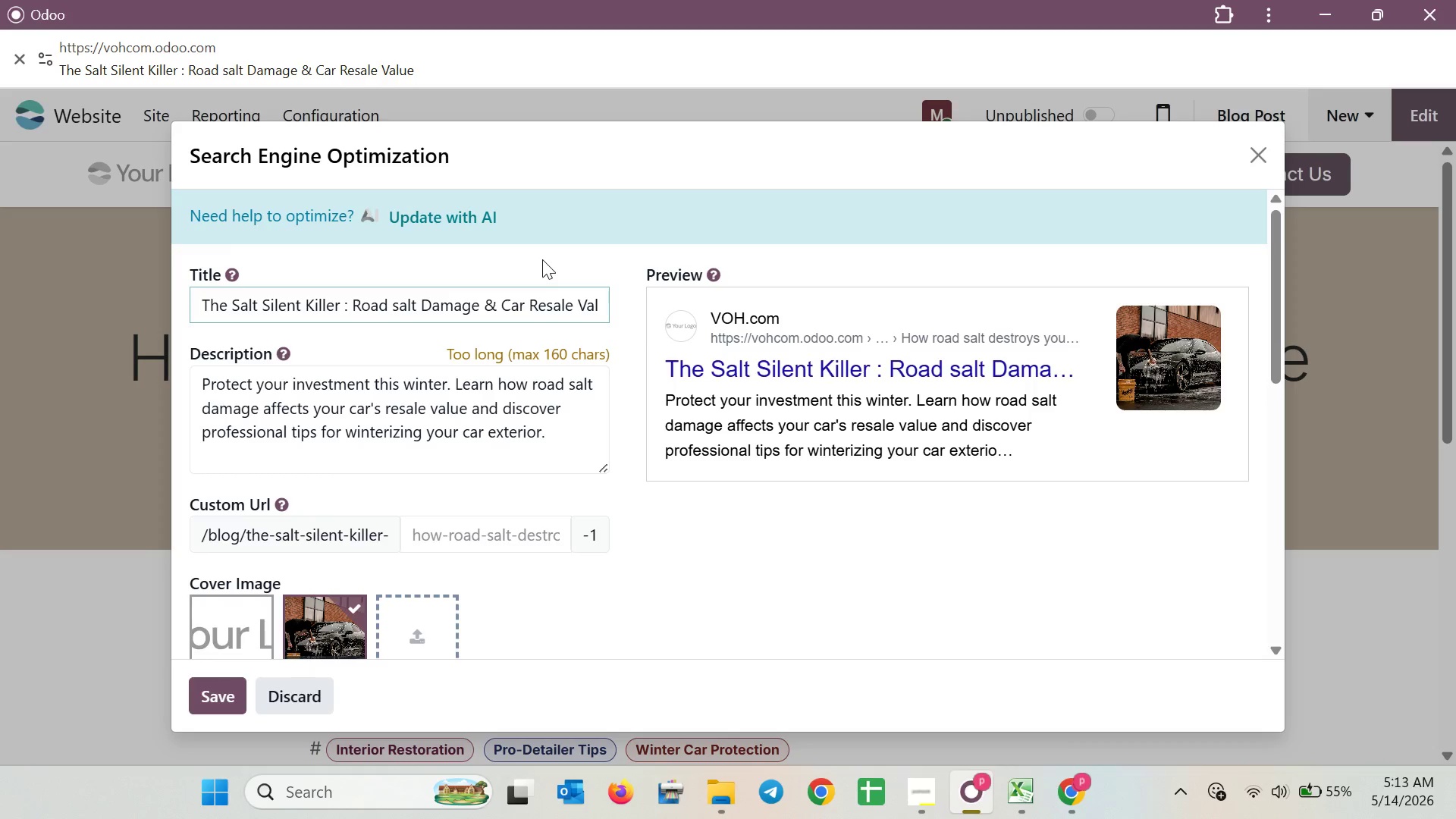 
key(ArrowLeft)
 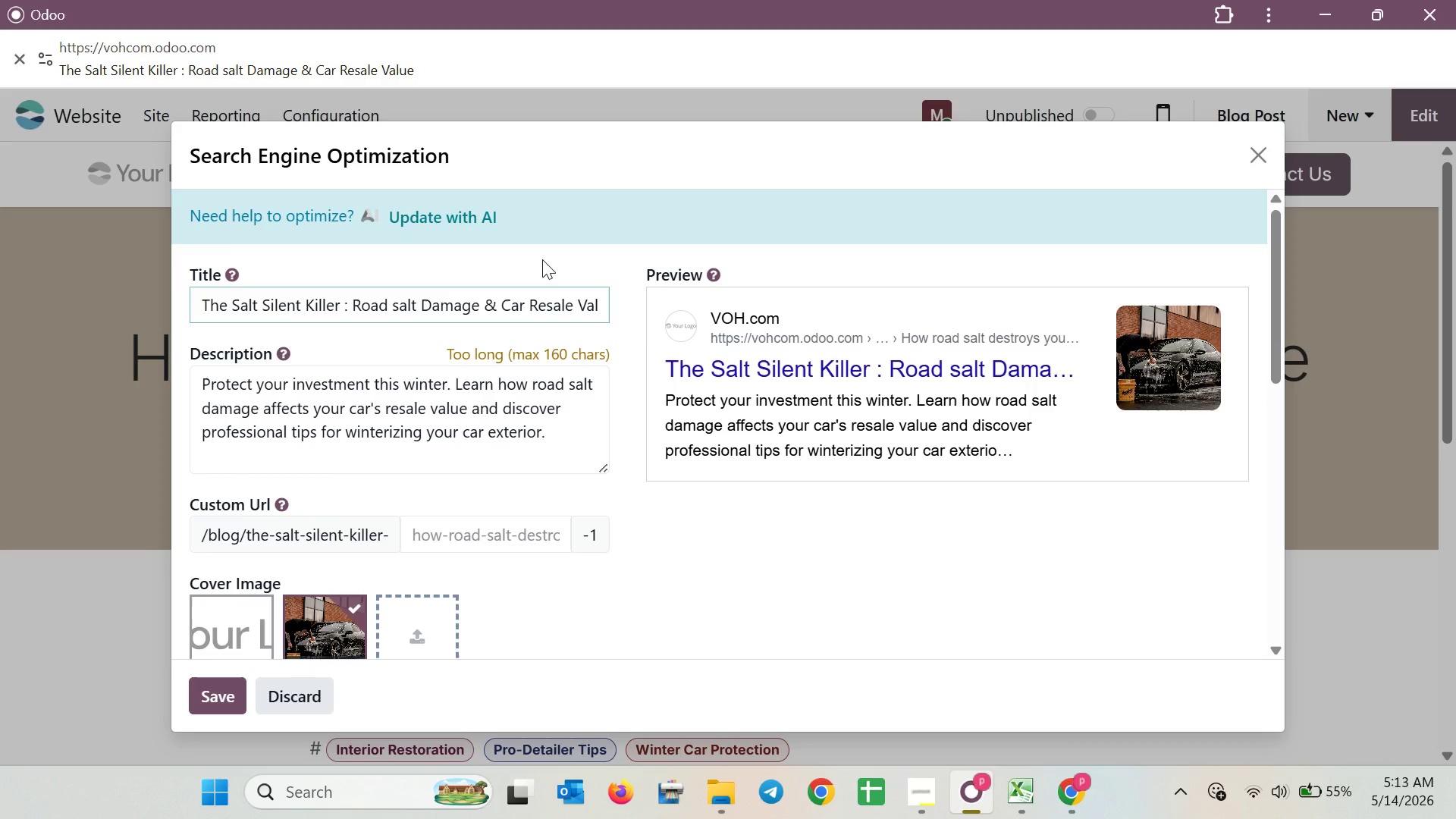 
key(ArrowLeft)
 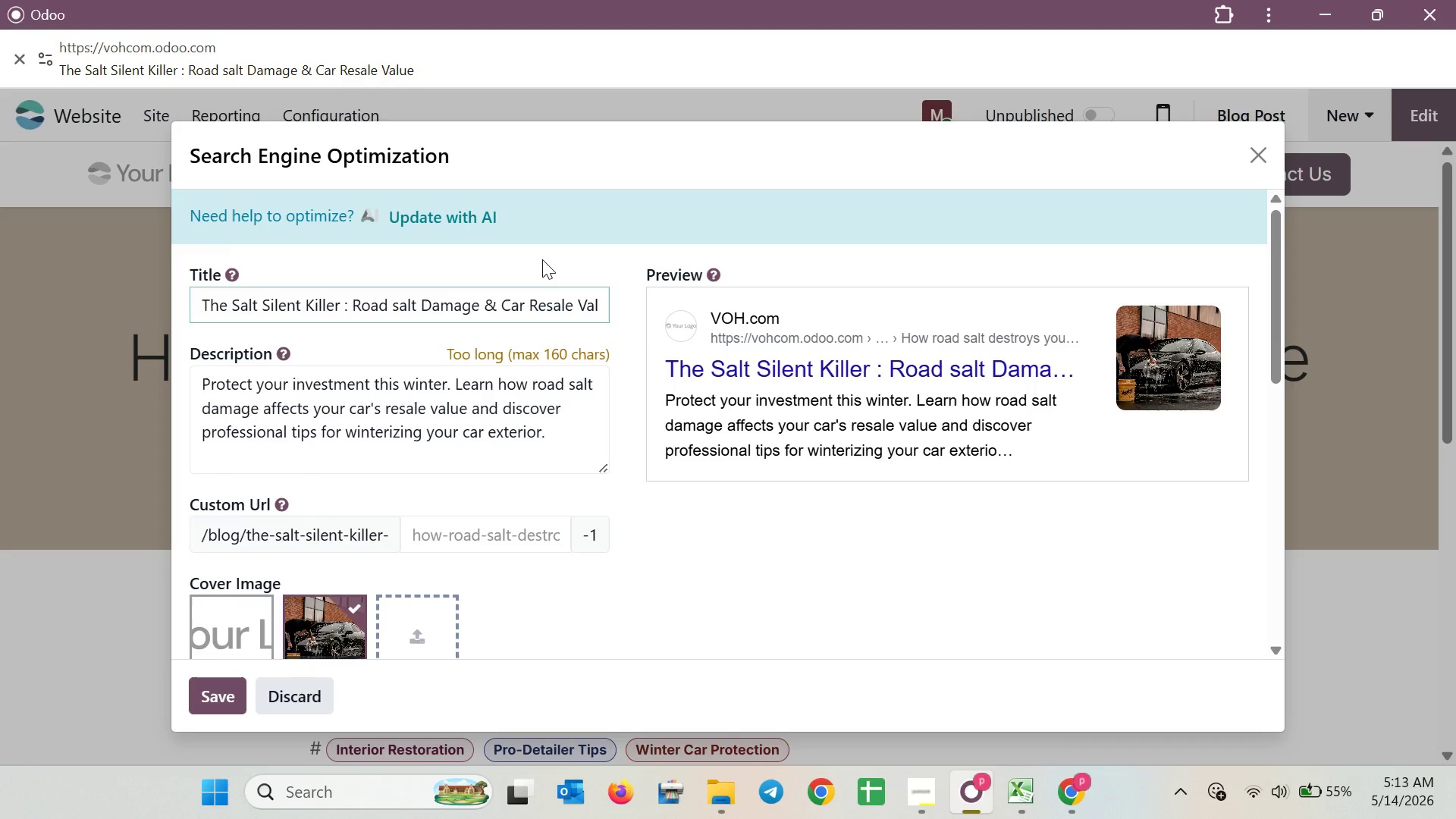 
key(ArrowLeft)
 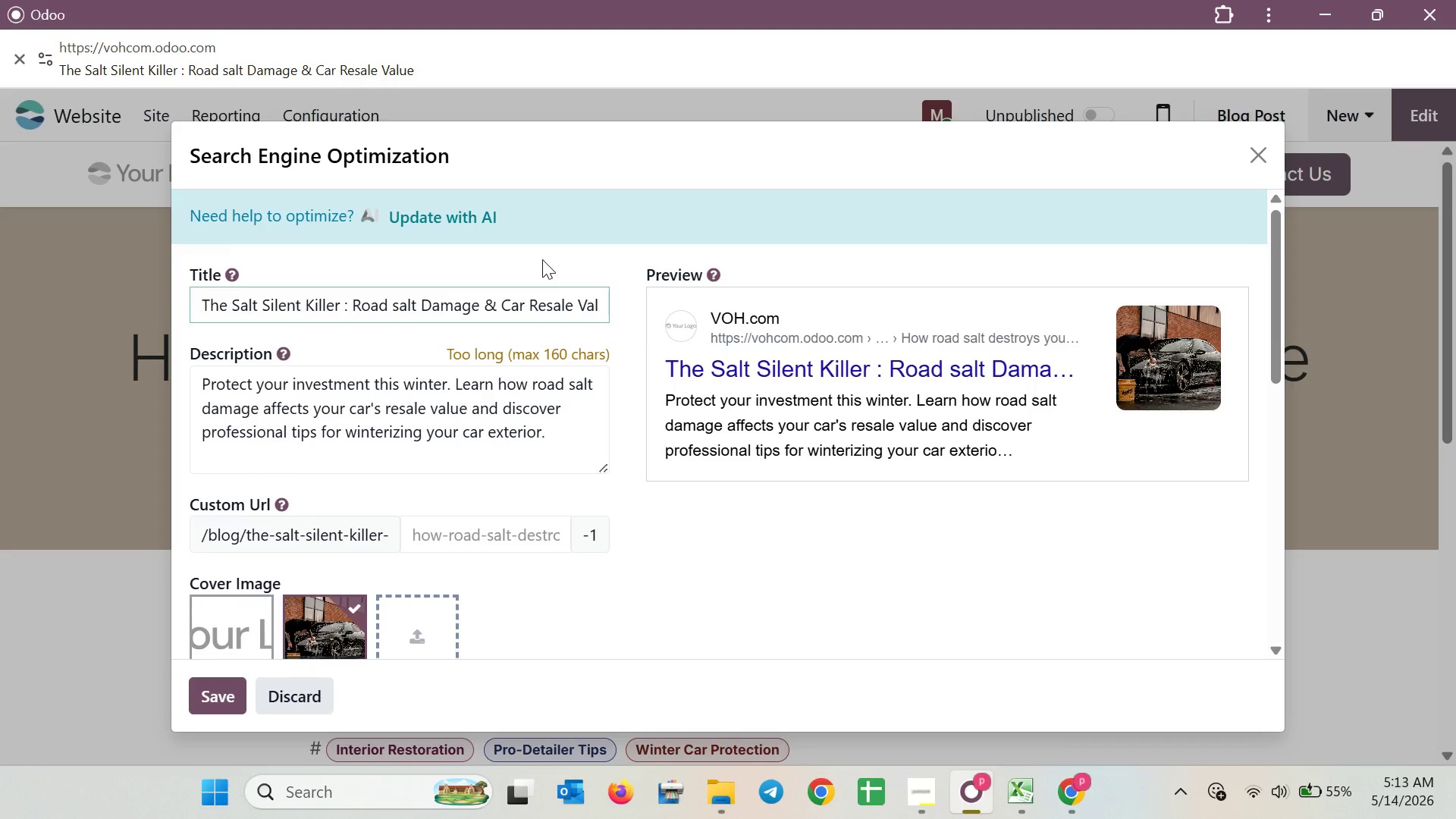 
key(ArrowLeft)
 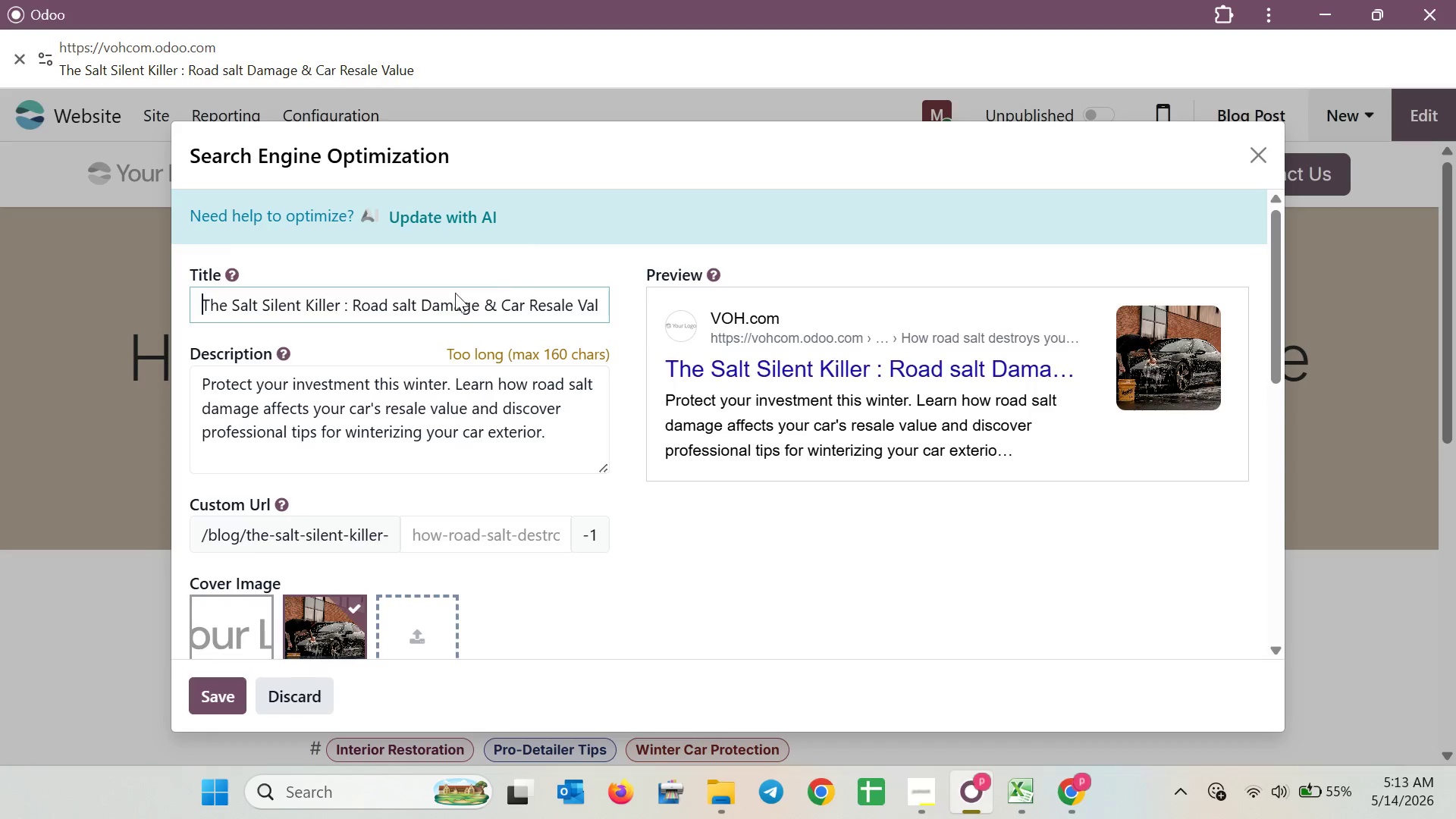 
wait(6.09)
 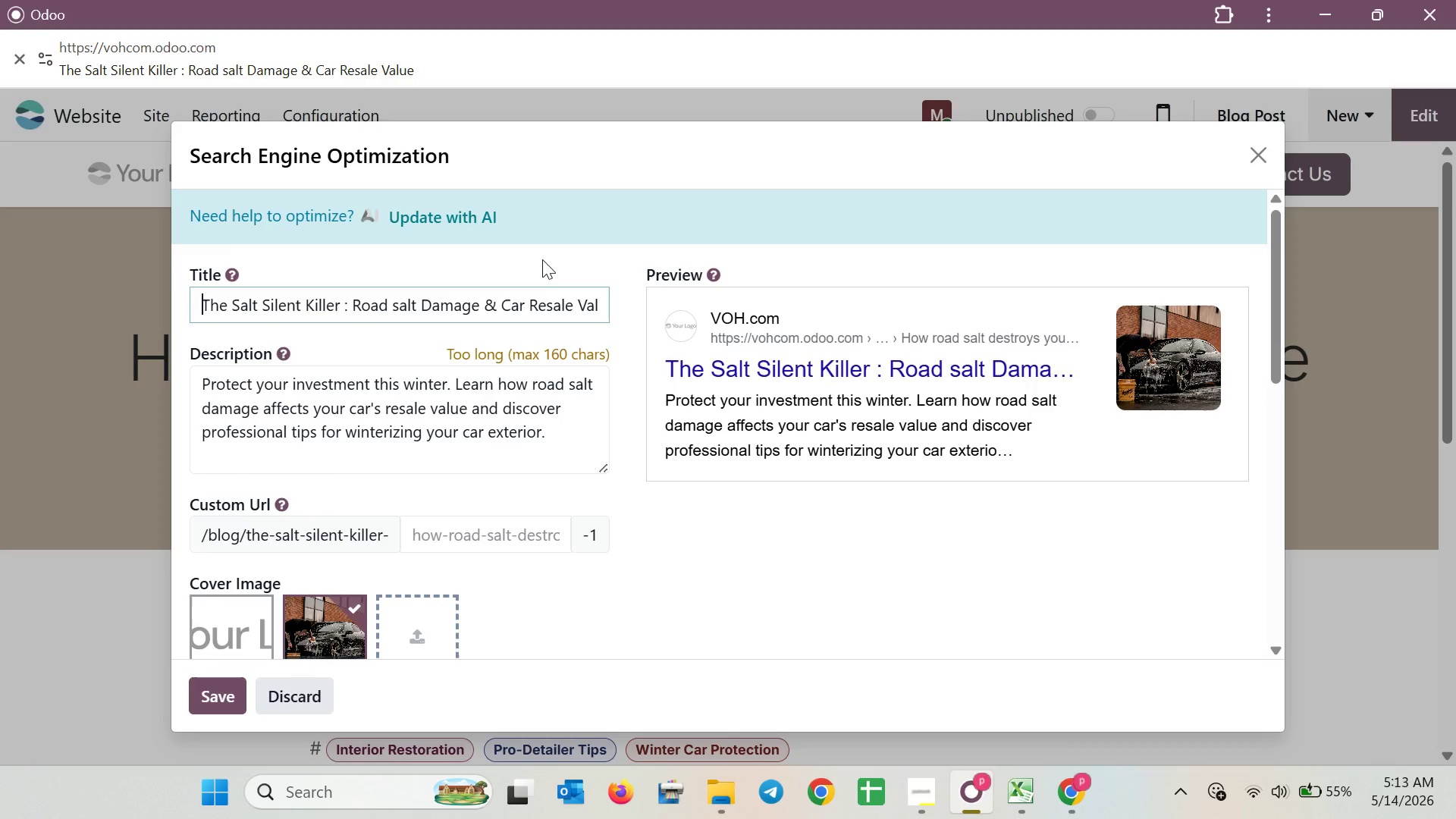 
left_click_drag(start_coordinate=[353, 310], to_coordinate=[161, 318])
 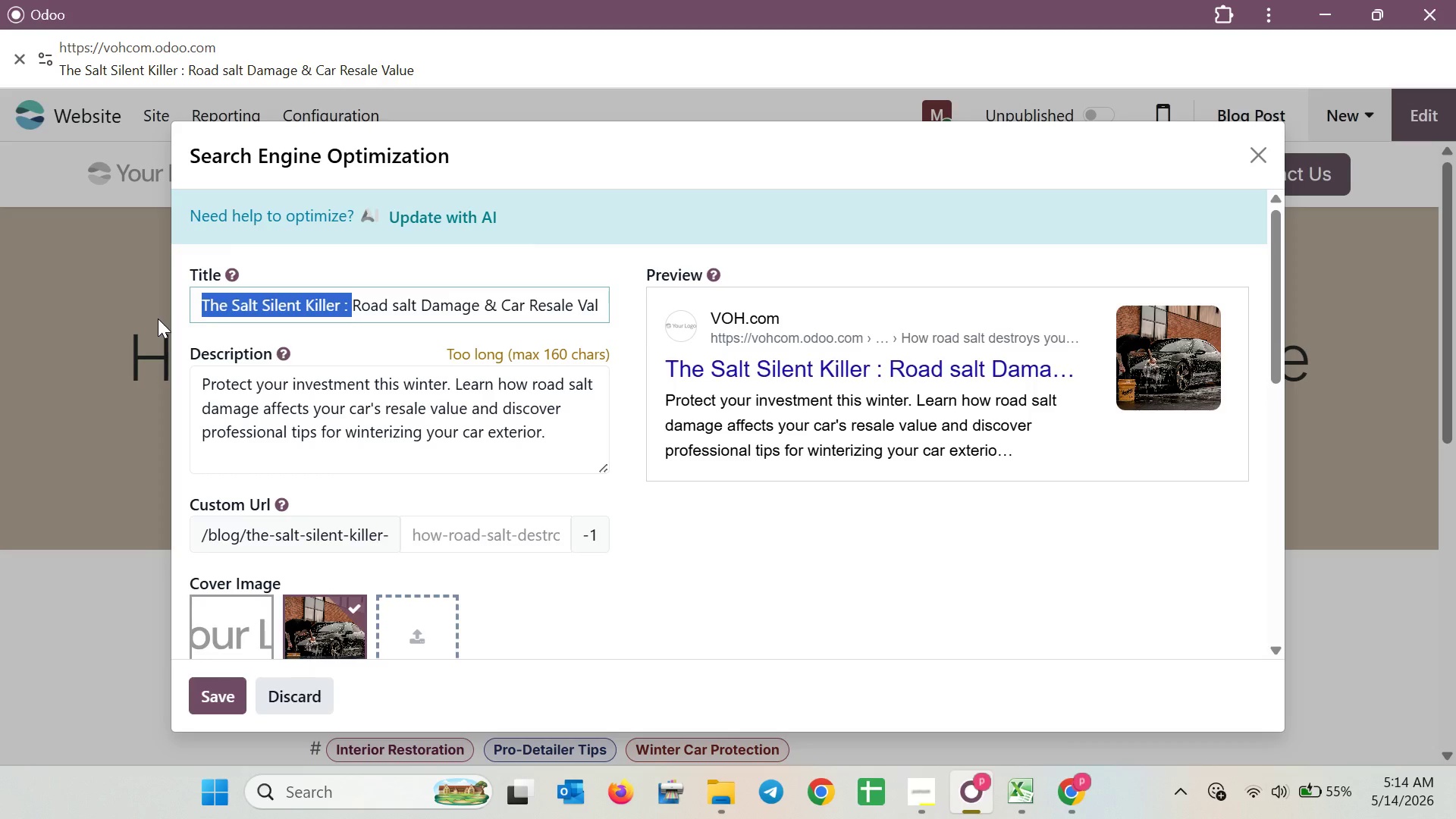 
key(Backspace)
 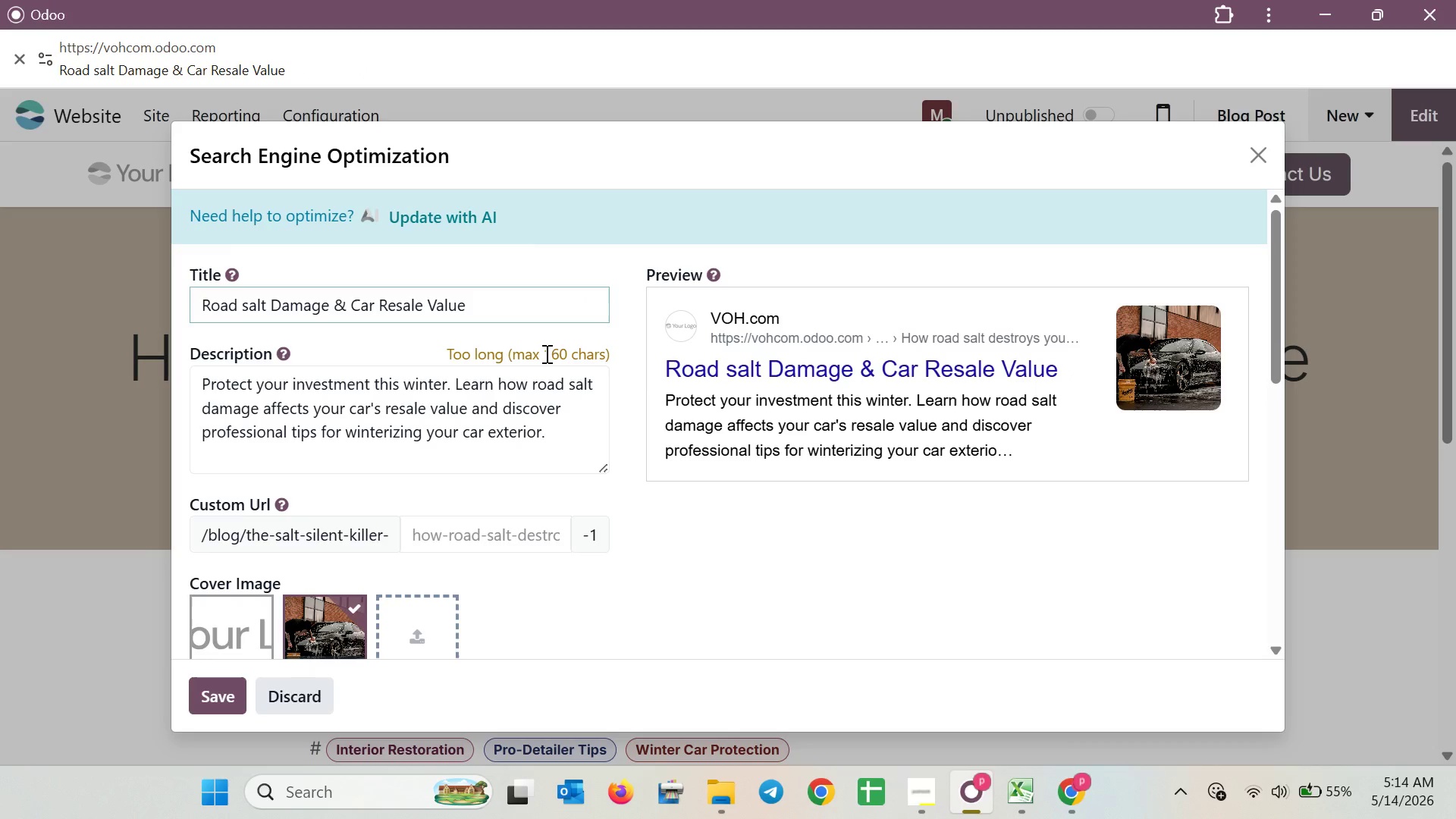 
wait(6.52)
 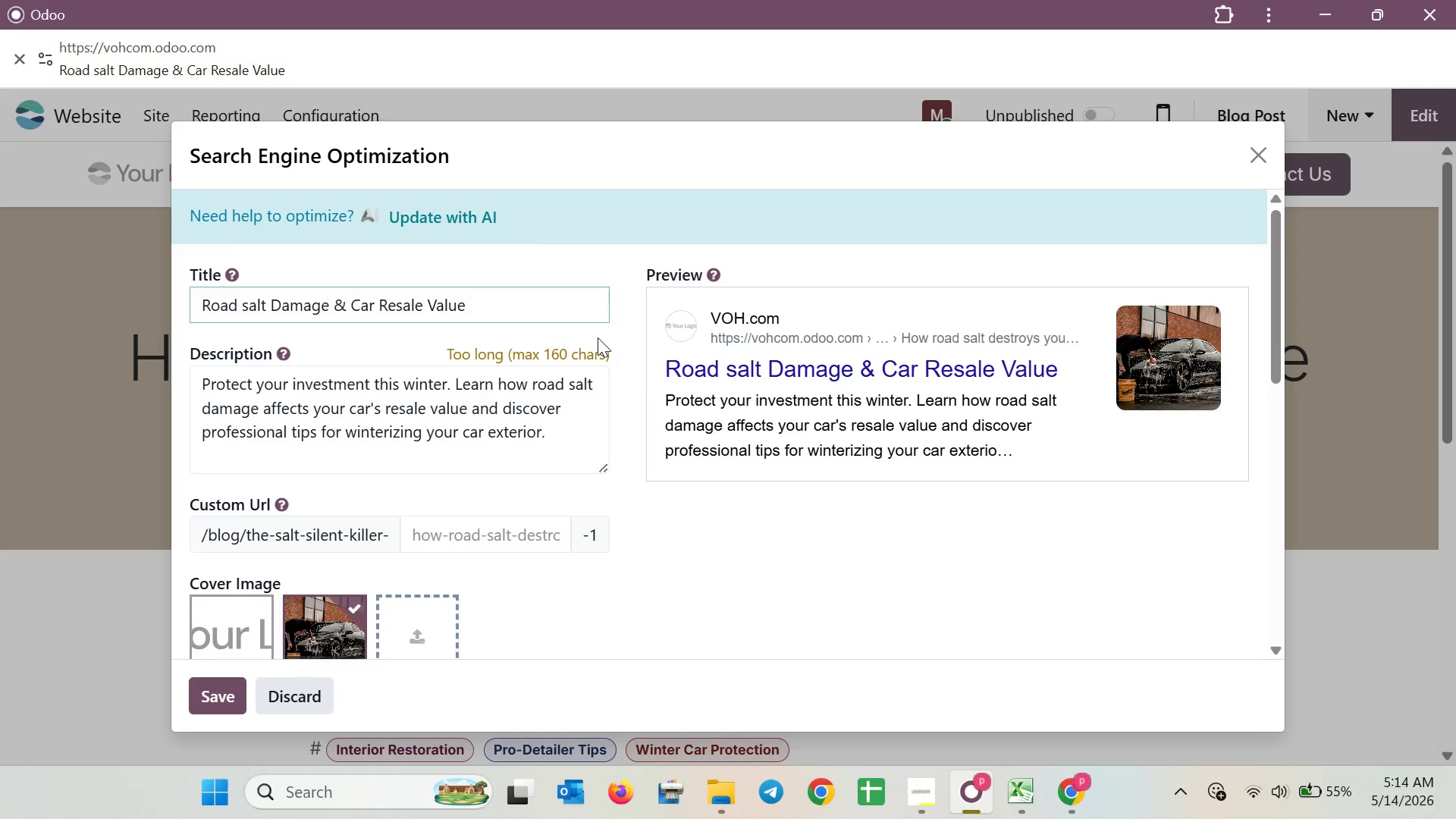 
left_click([216, 700])
 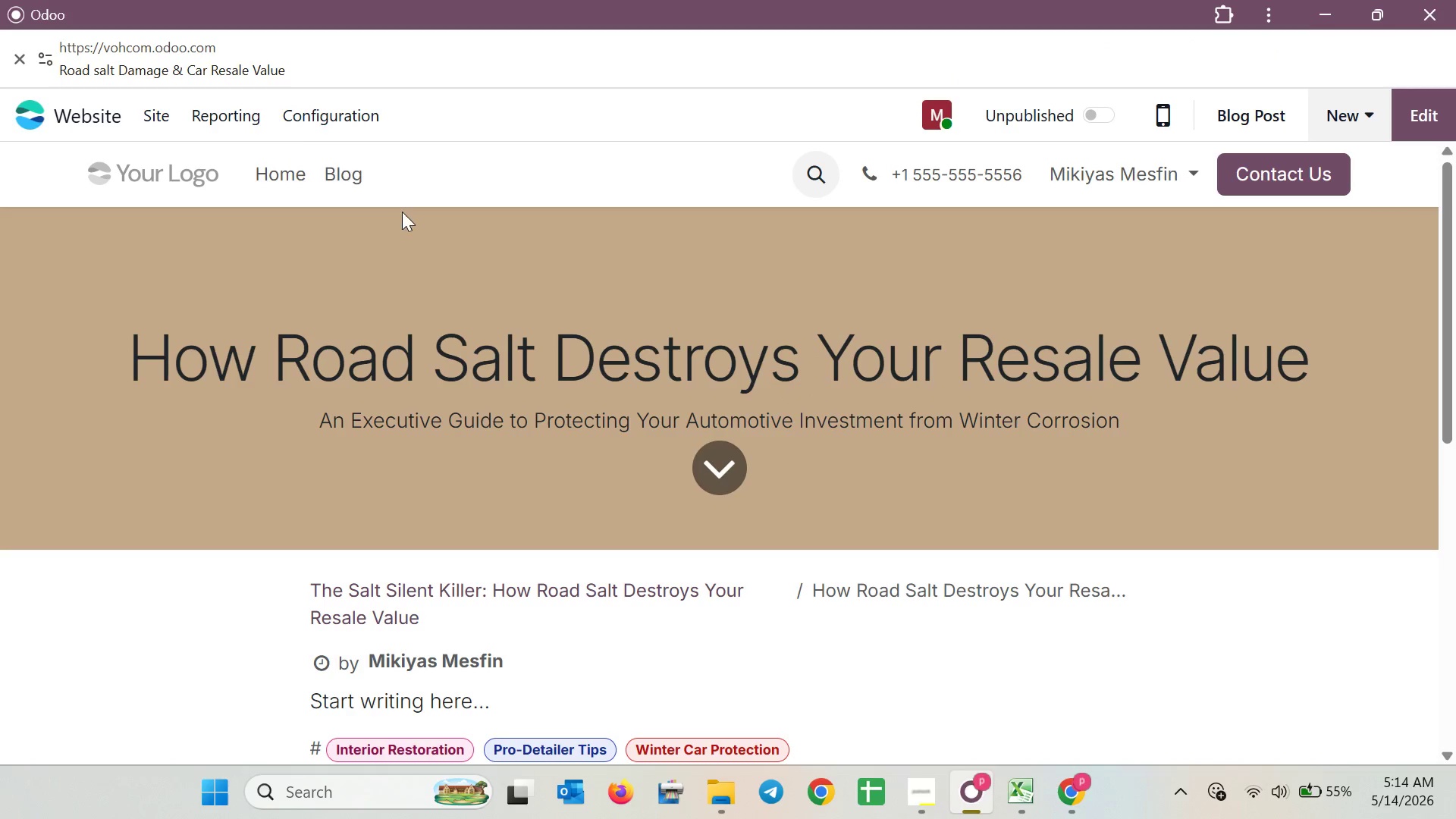 
left_click([168, 123])
 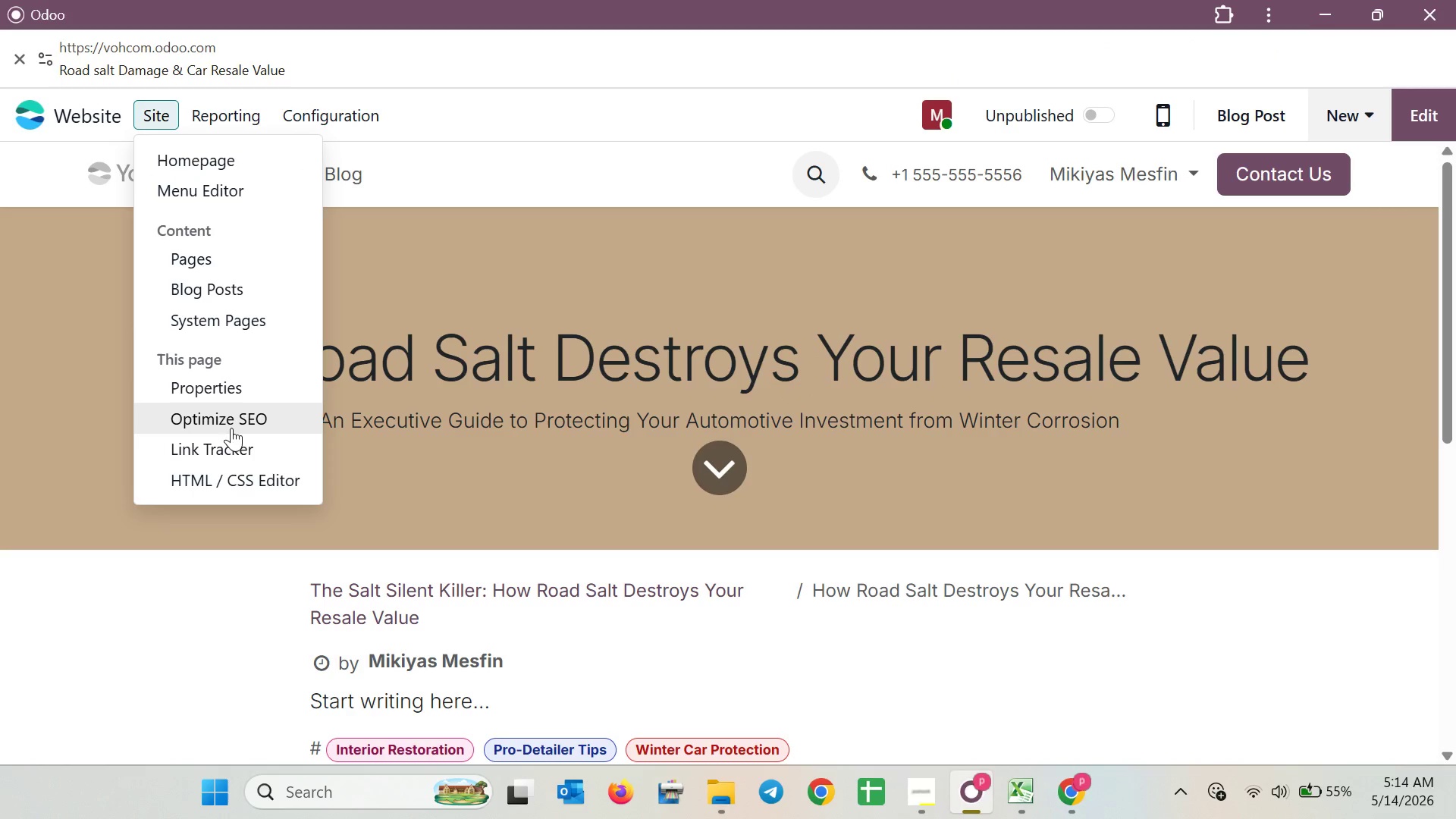 
left_click([232, 428])
 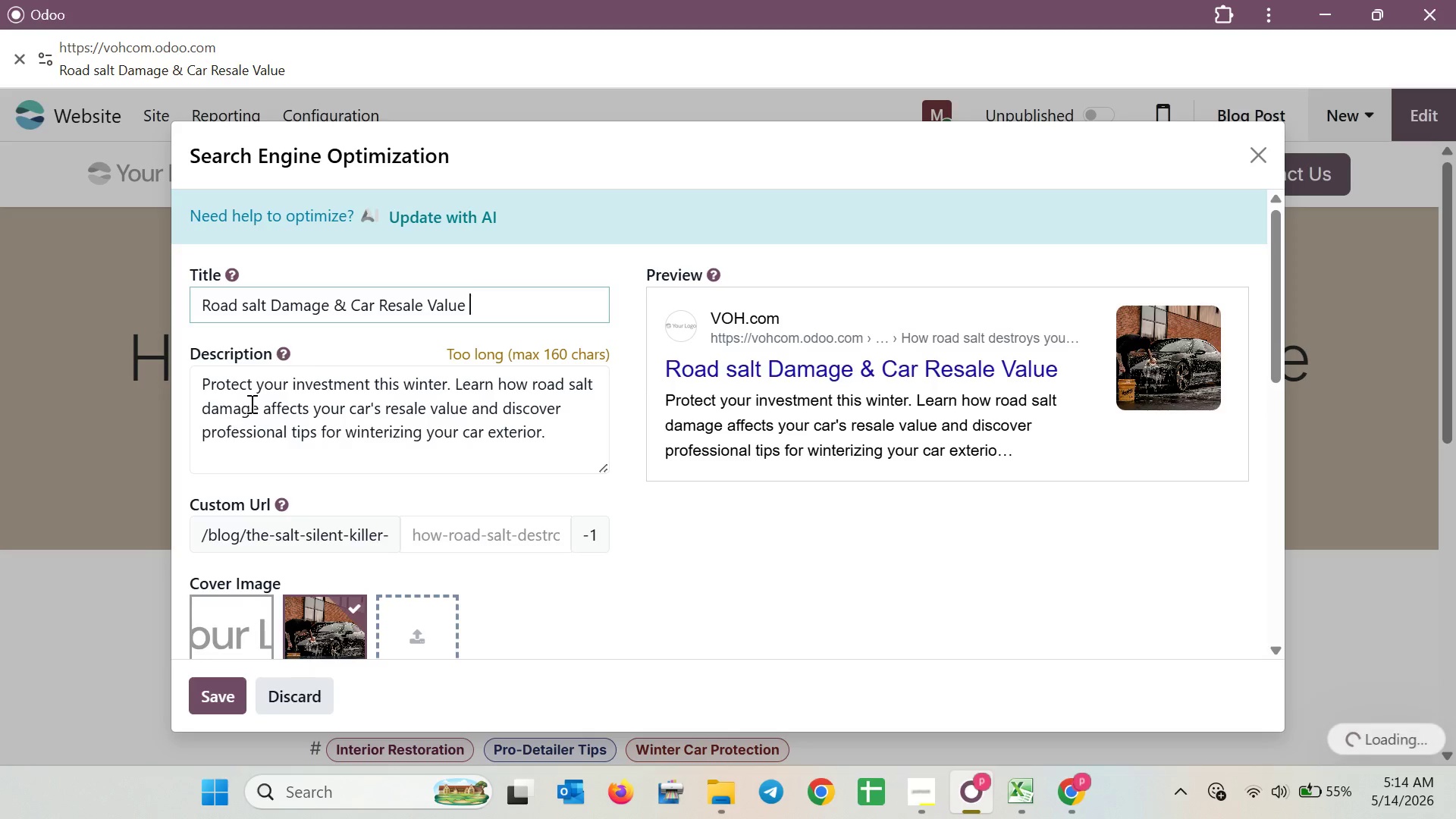 
scroll: coordinate [363, 352], scroll_direction: down, amount: 3.0
 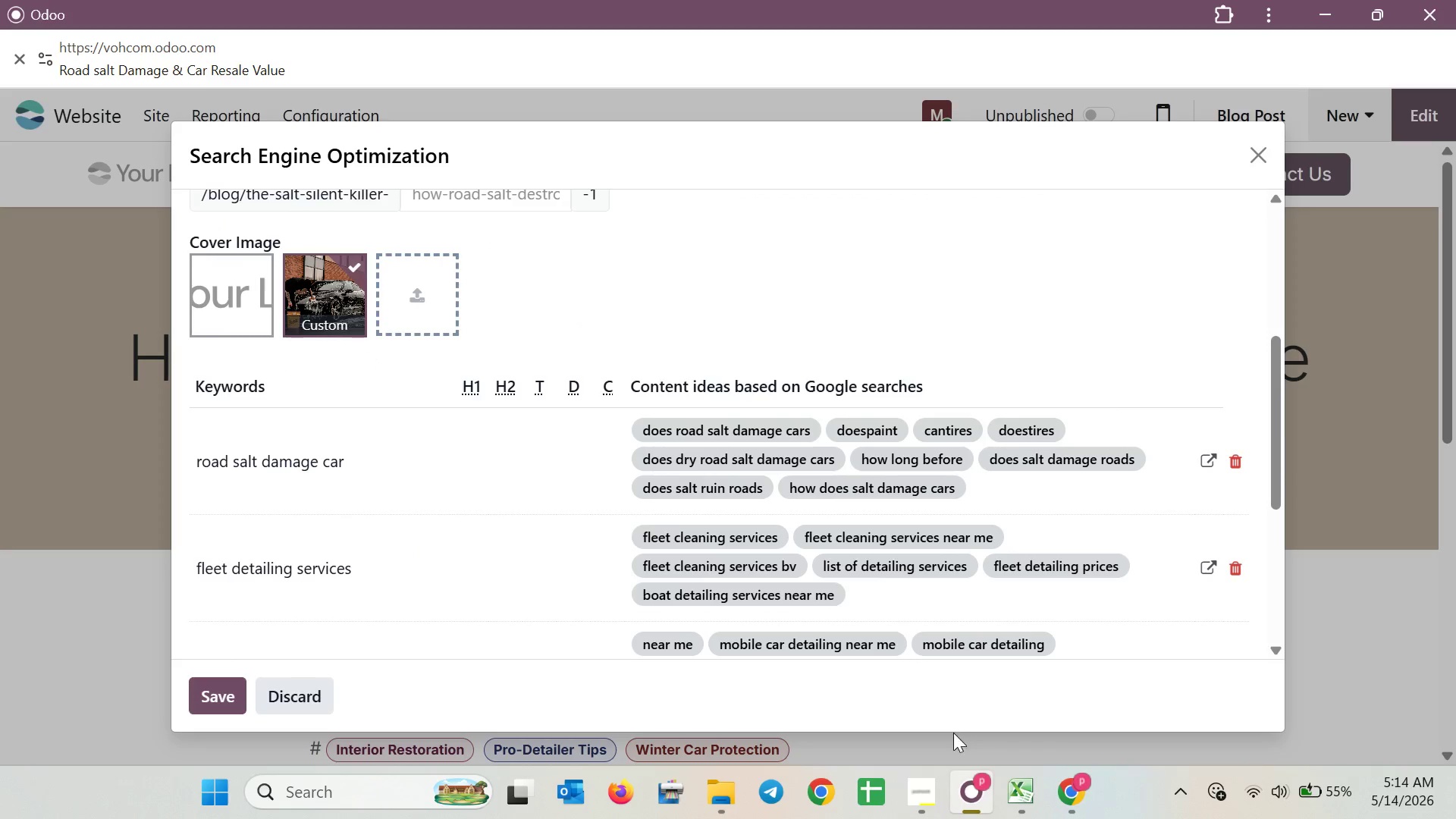 
left_click([921, 799])